 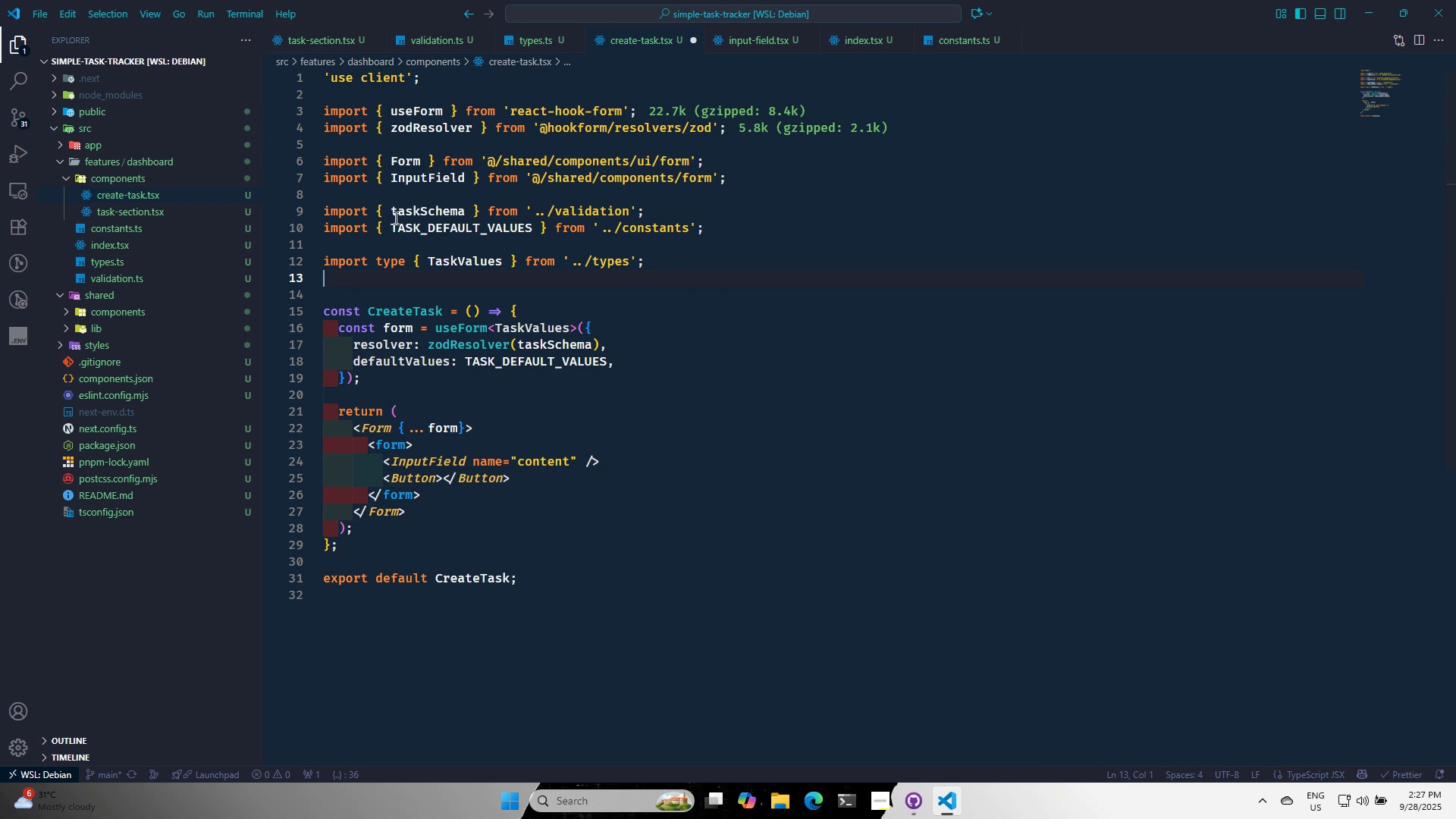 
left_click([399, 198])
 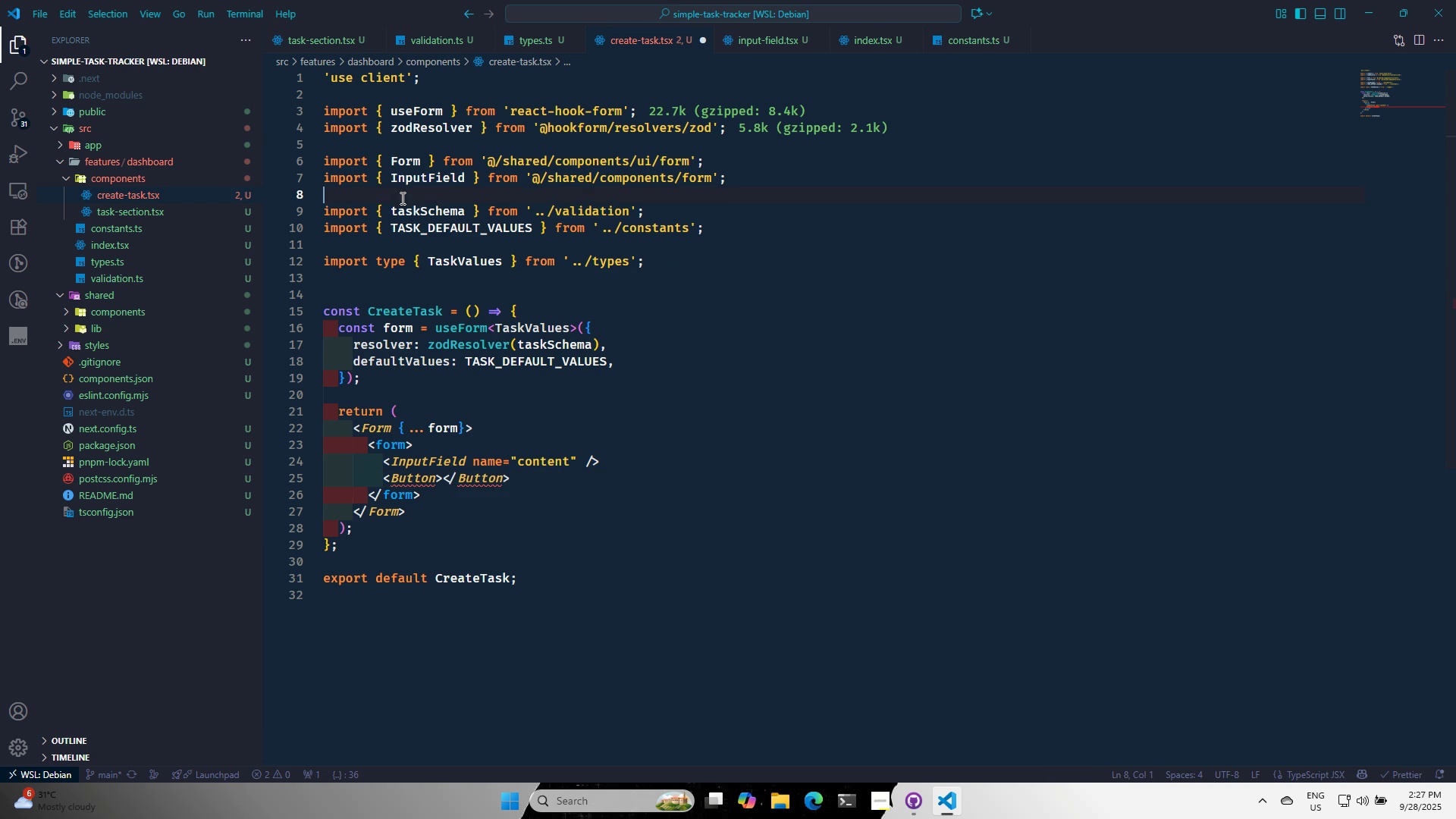 
key(Control+ControlLeft)
 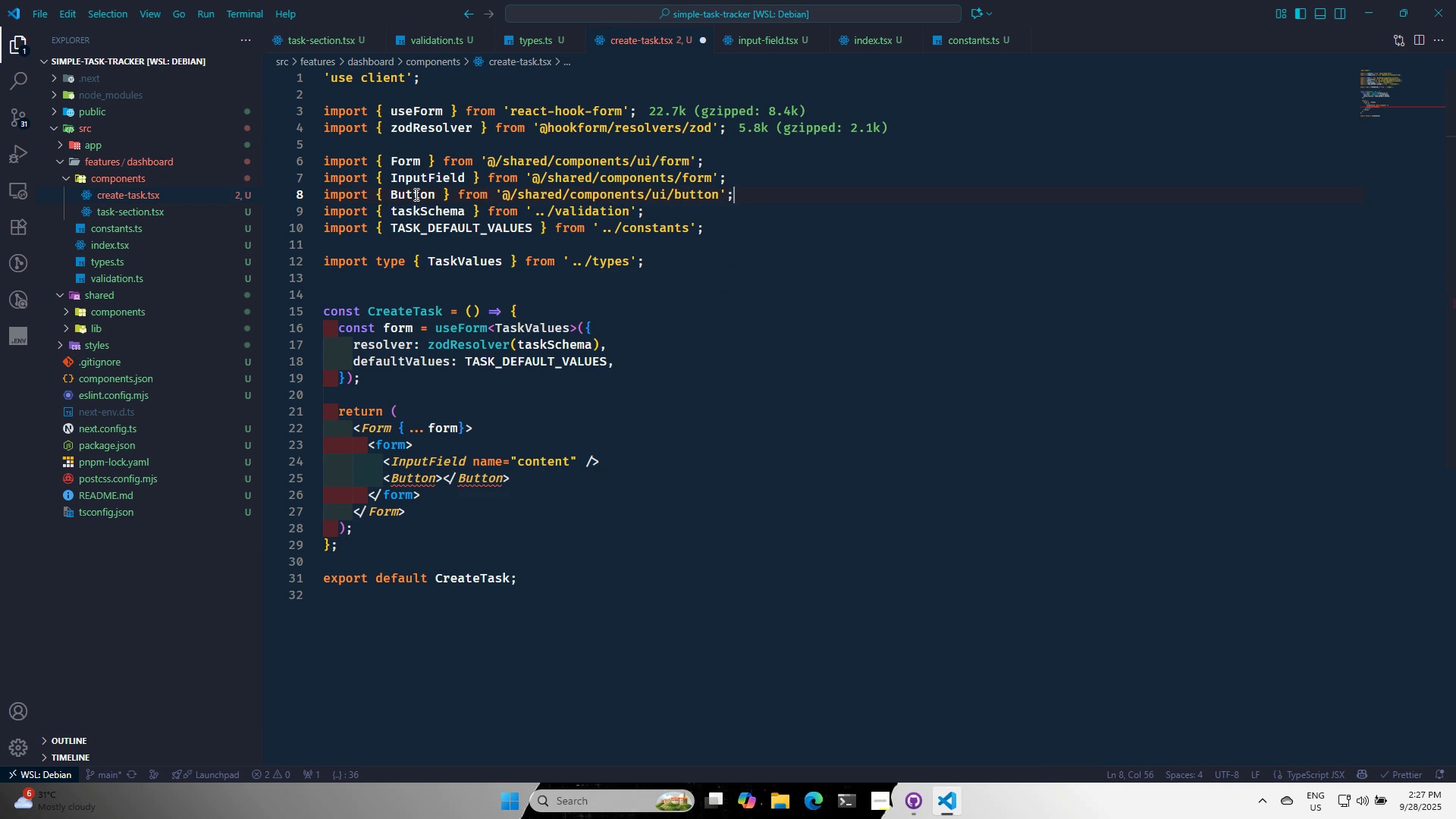 
key(Control+V)
 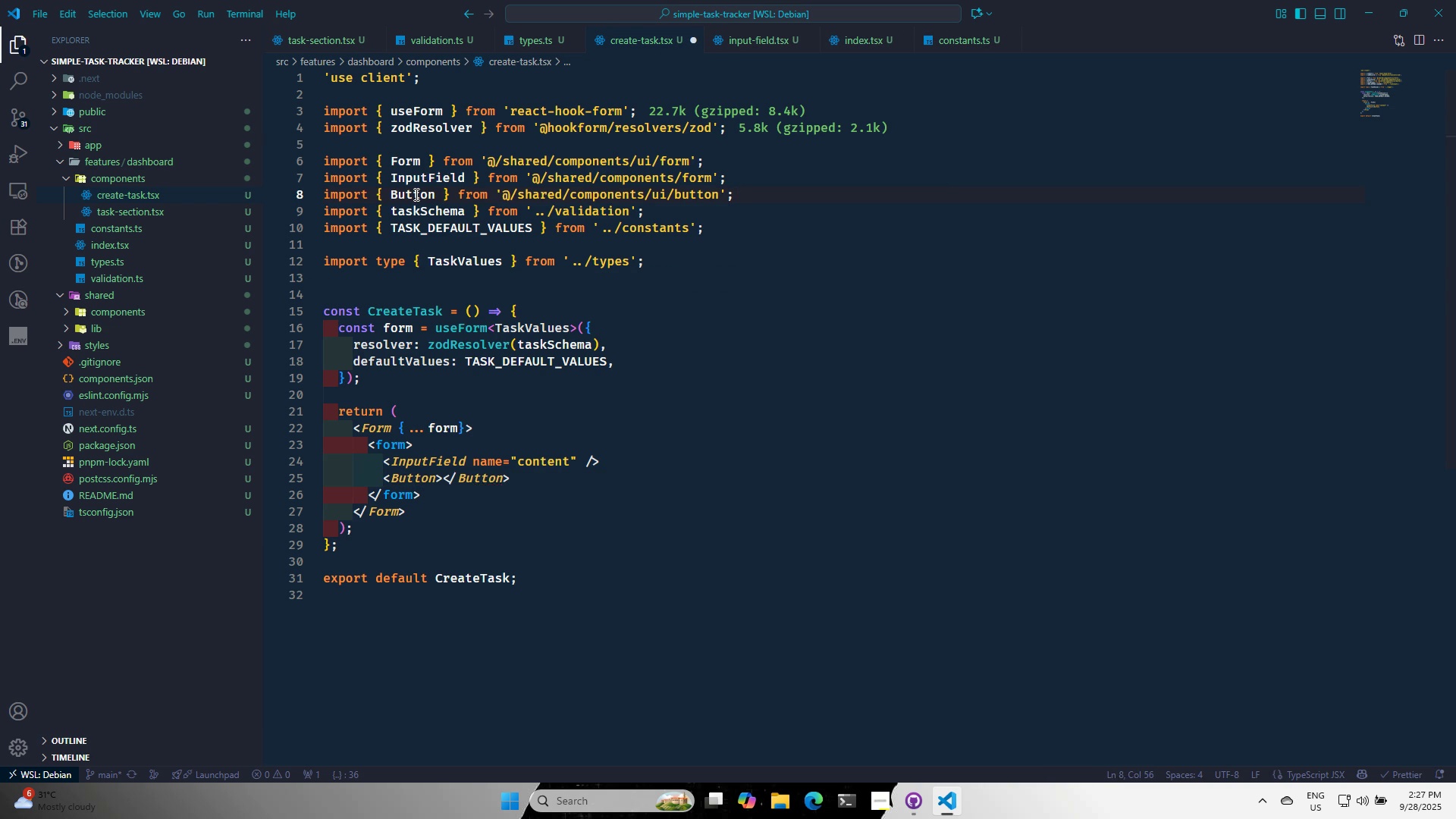 
key(Enter)
 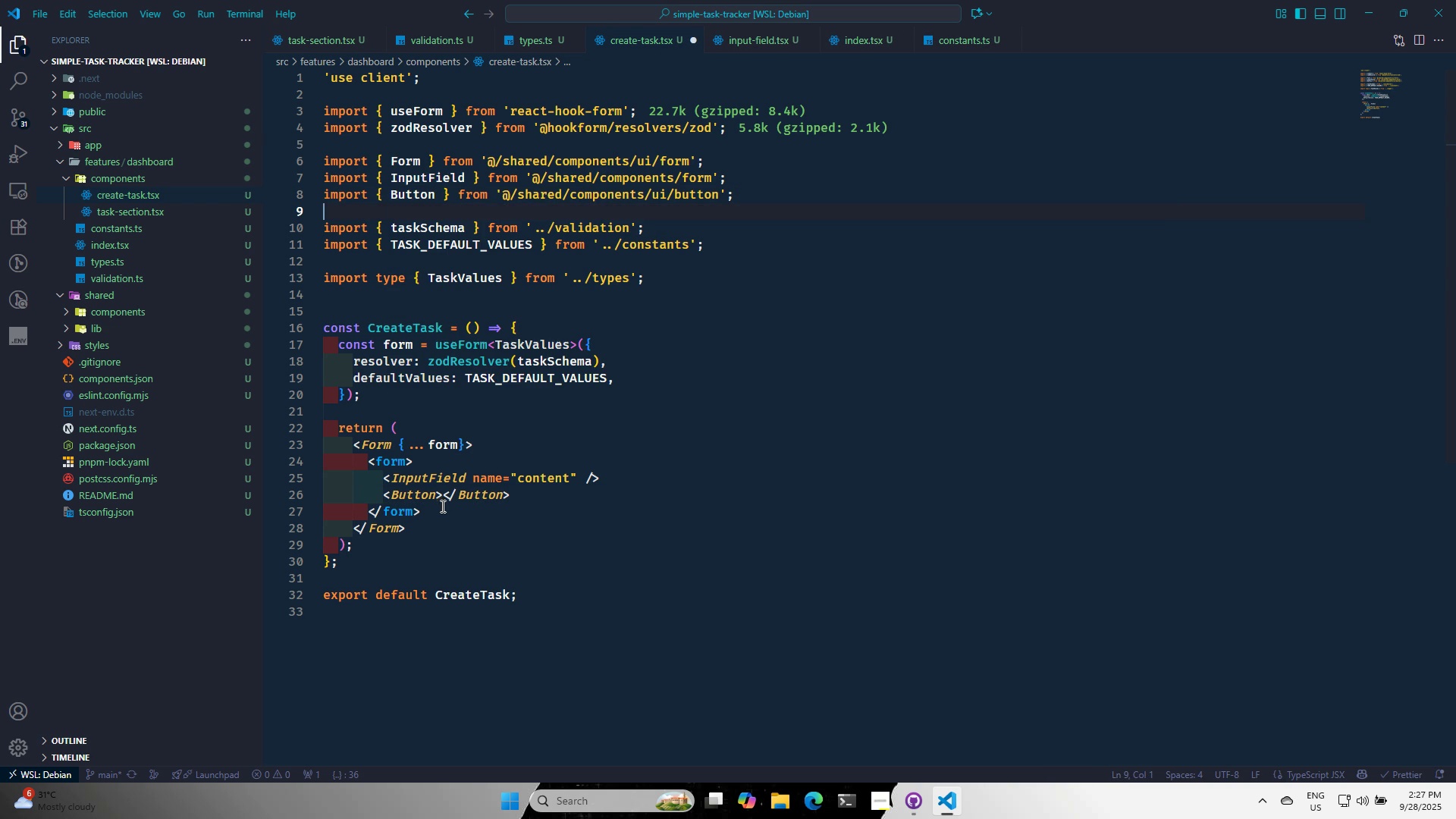 
left_click([438, 504])
 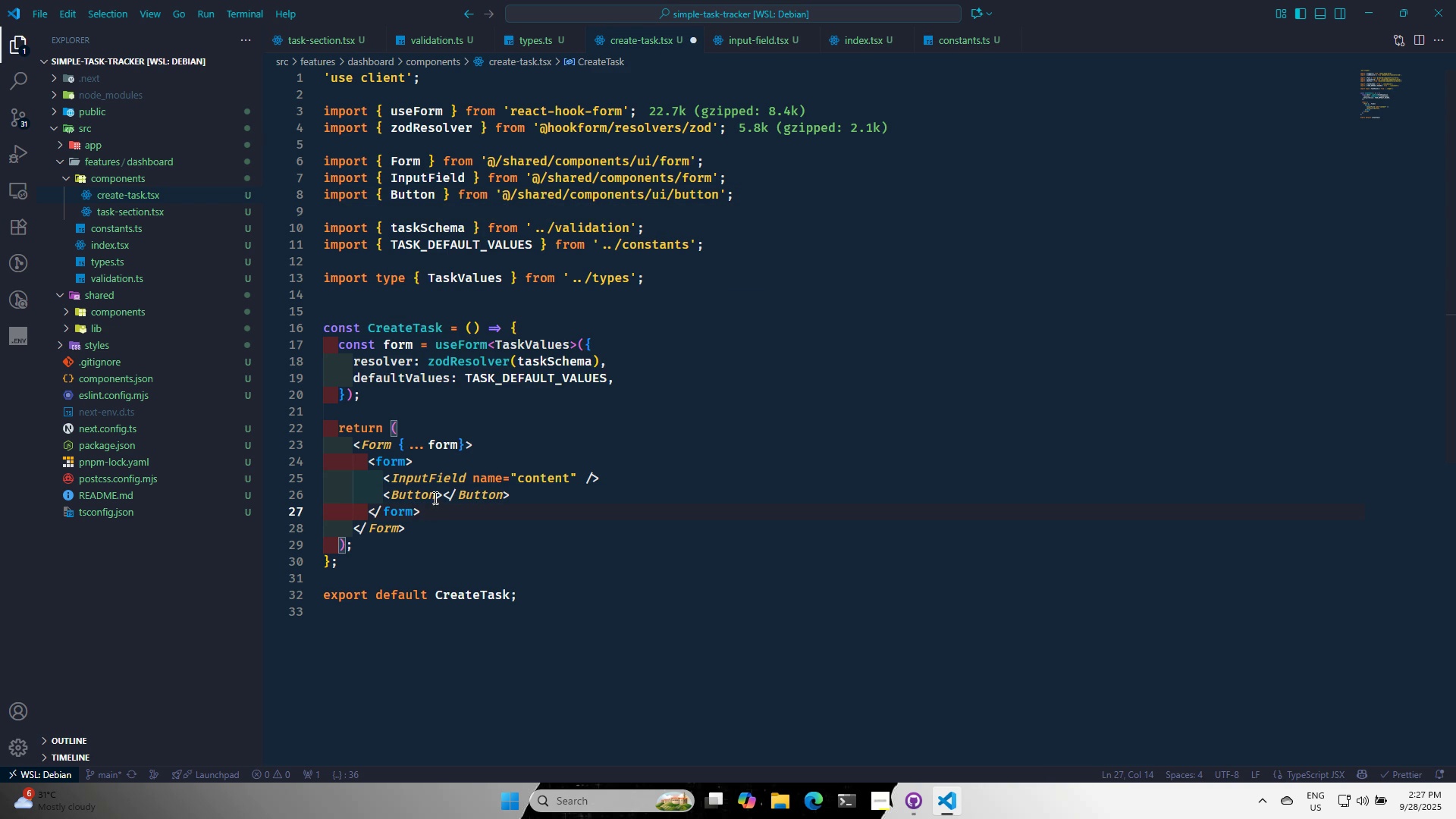 
left_click([434, 497])
 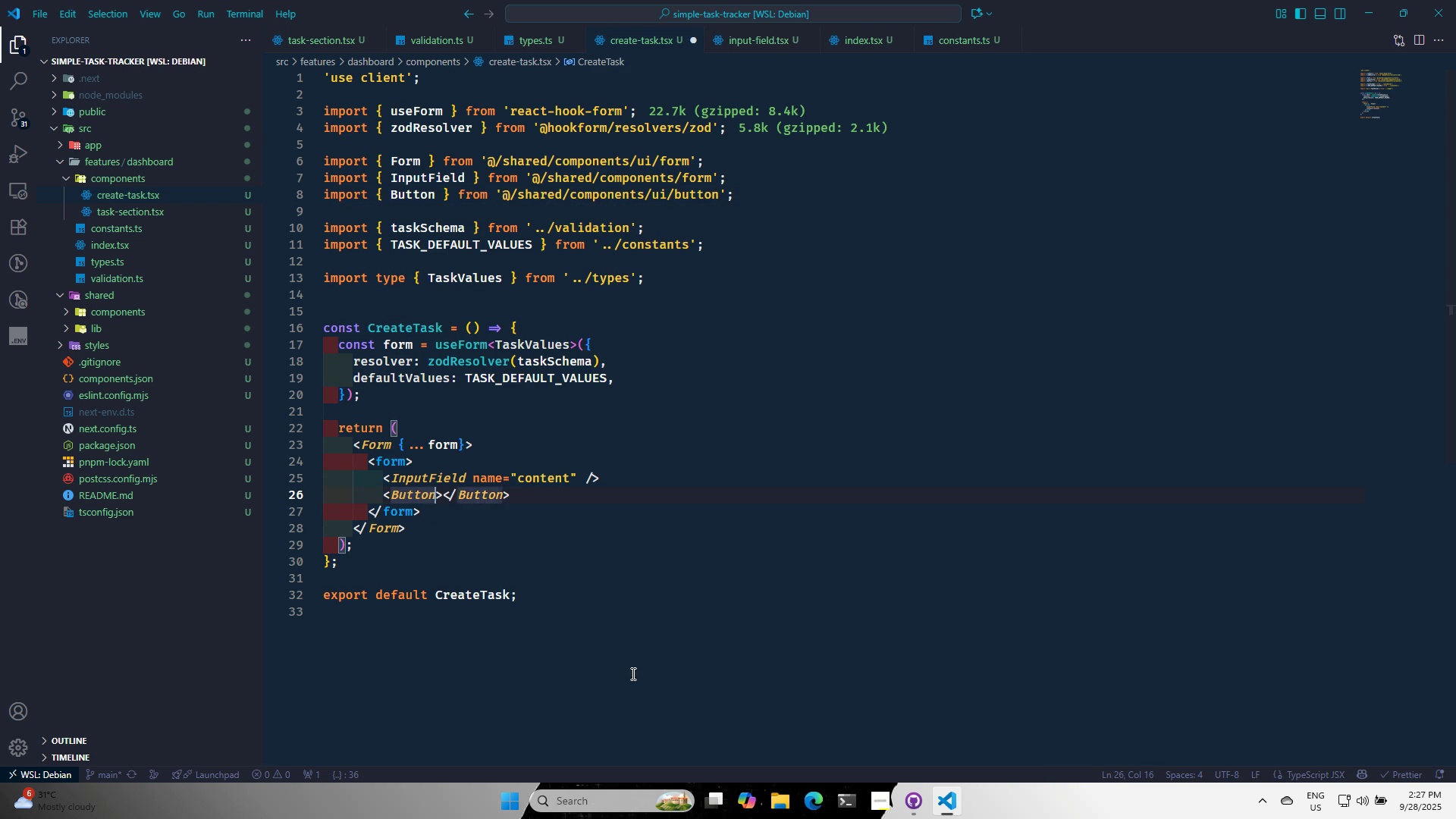 
type( typ)
 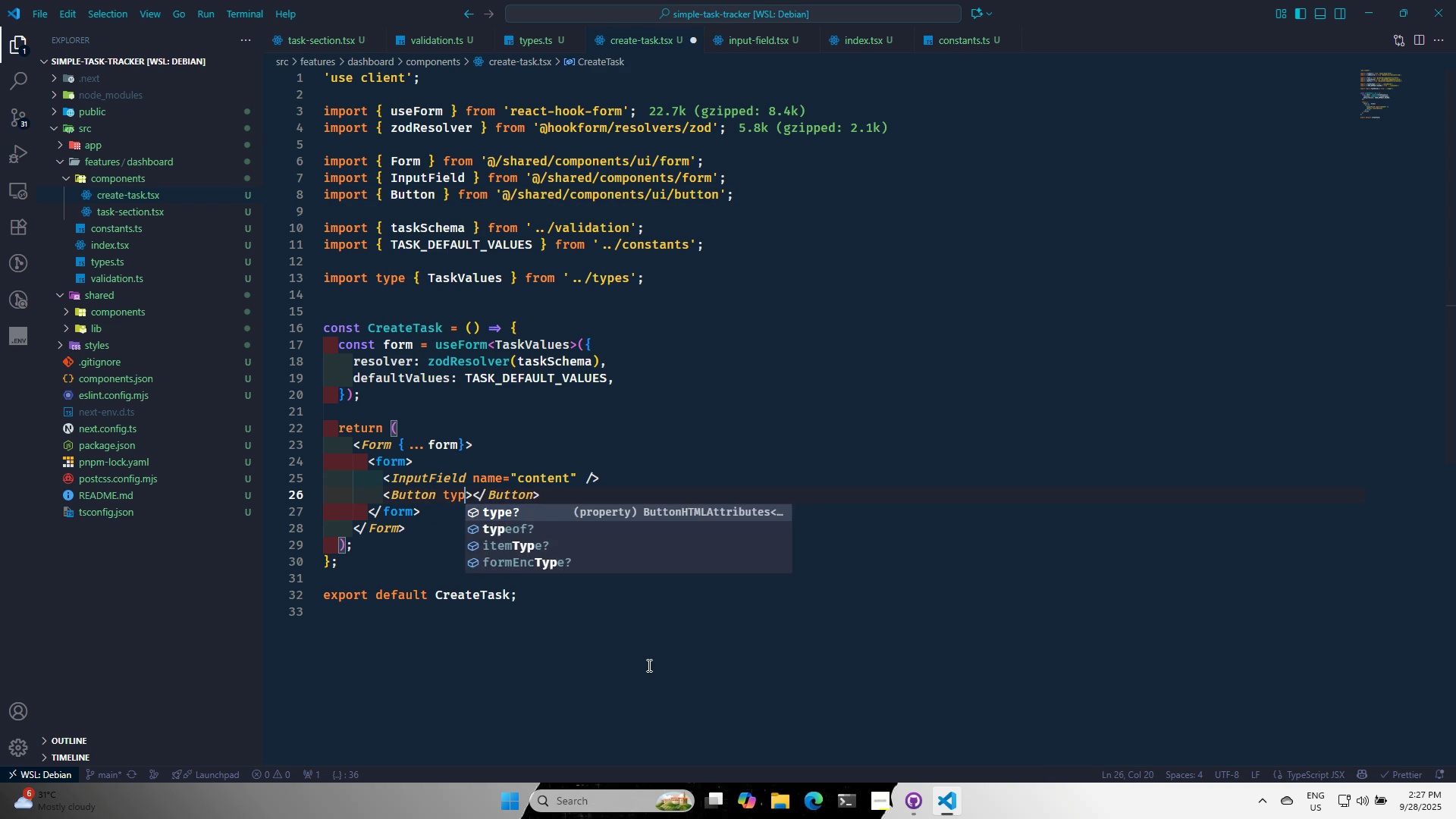 
key(Enter)
 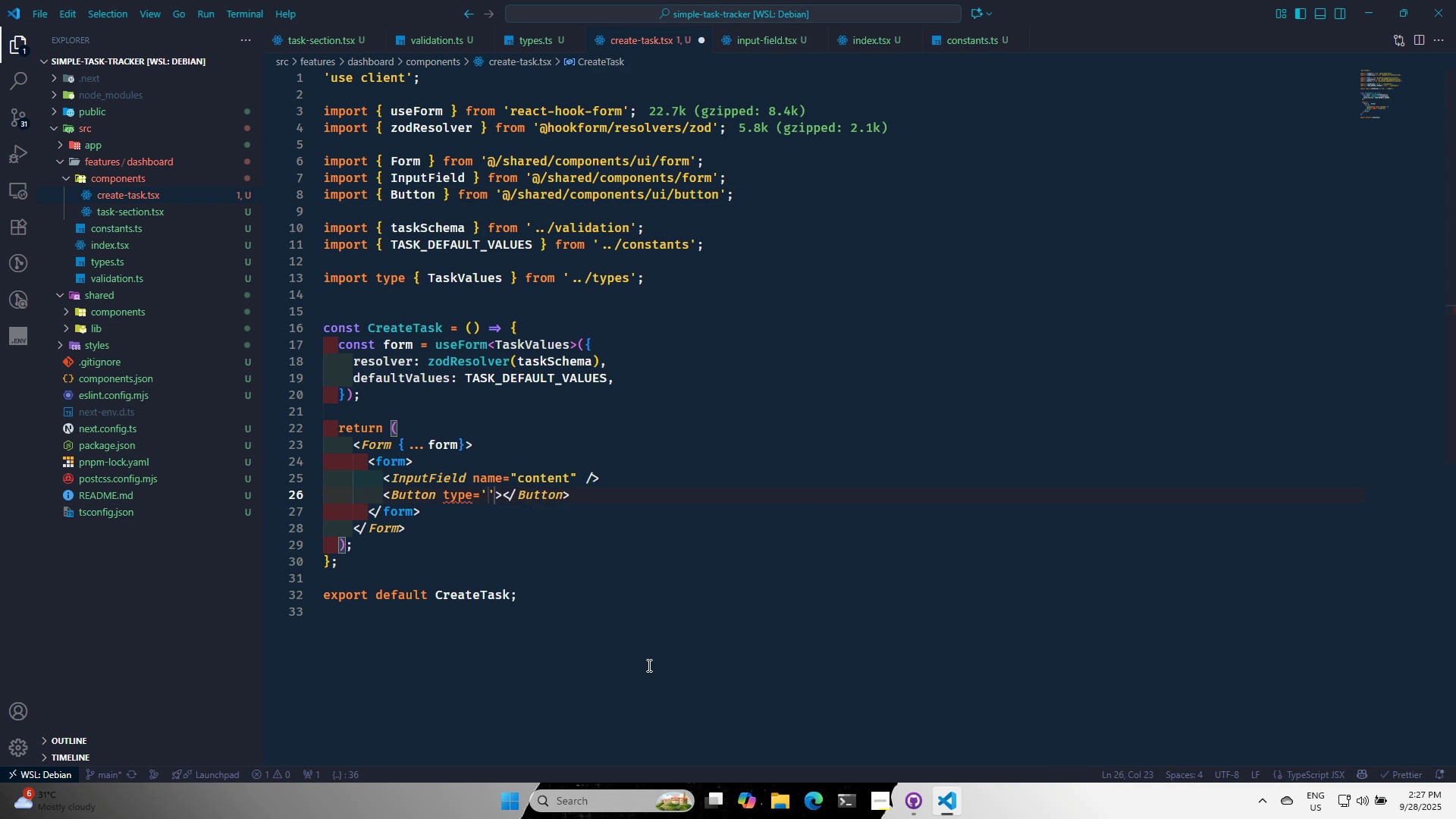 
type(su)
 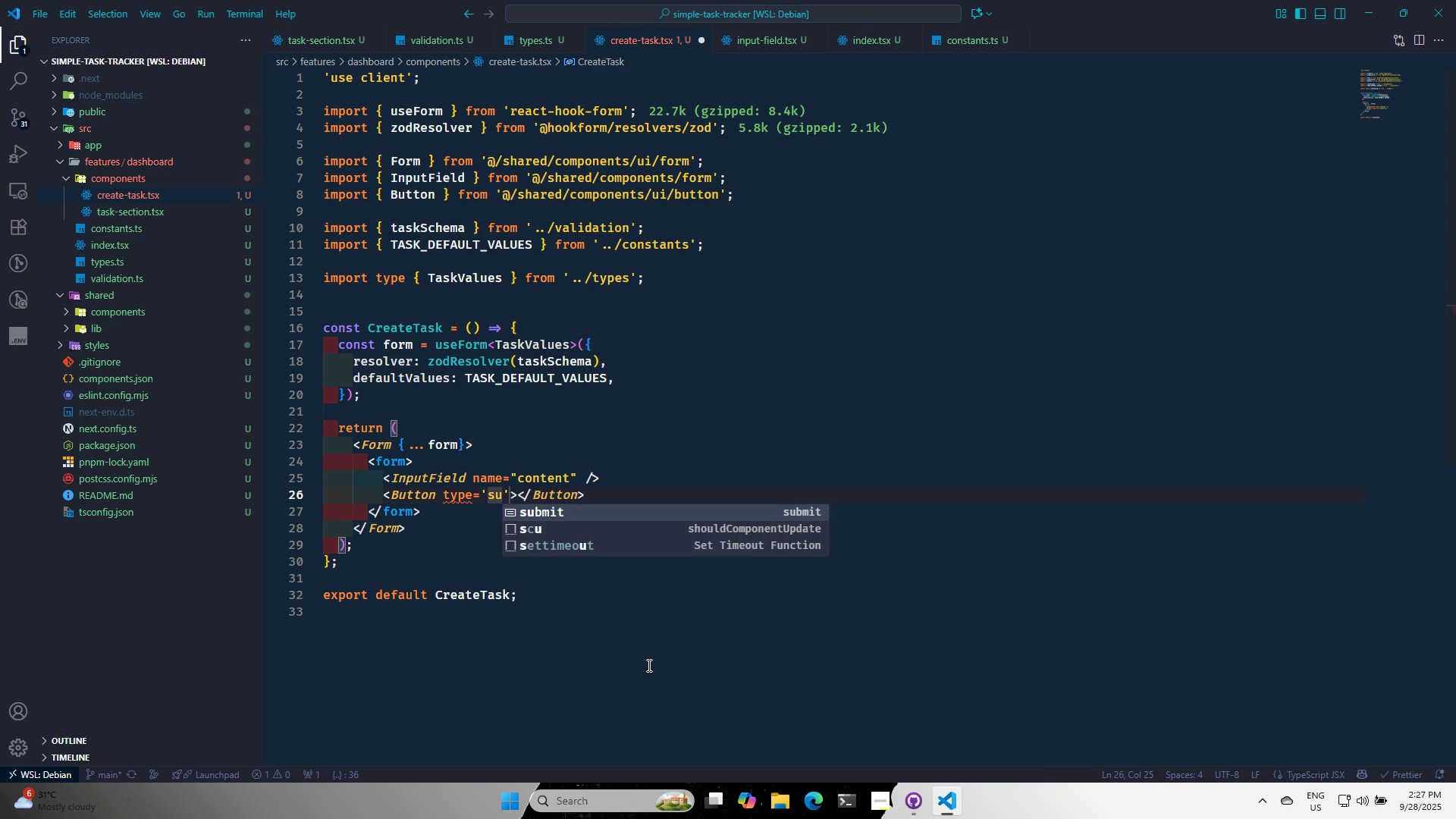 
key(Enter)